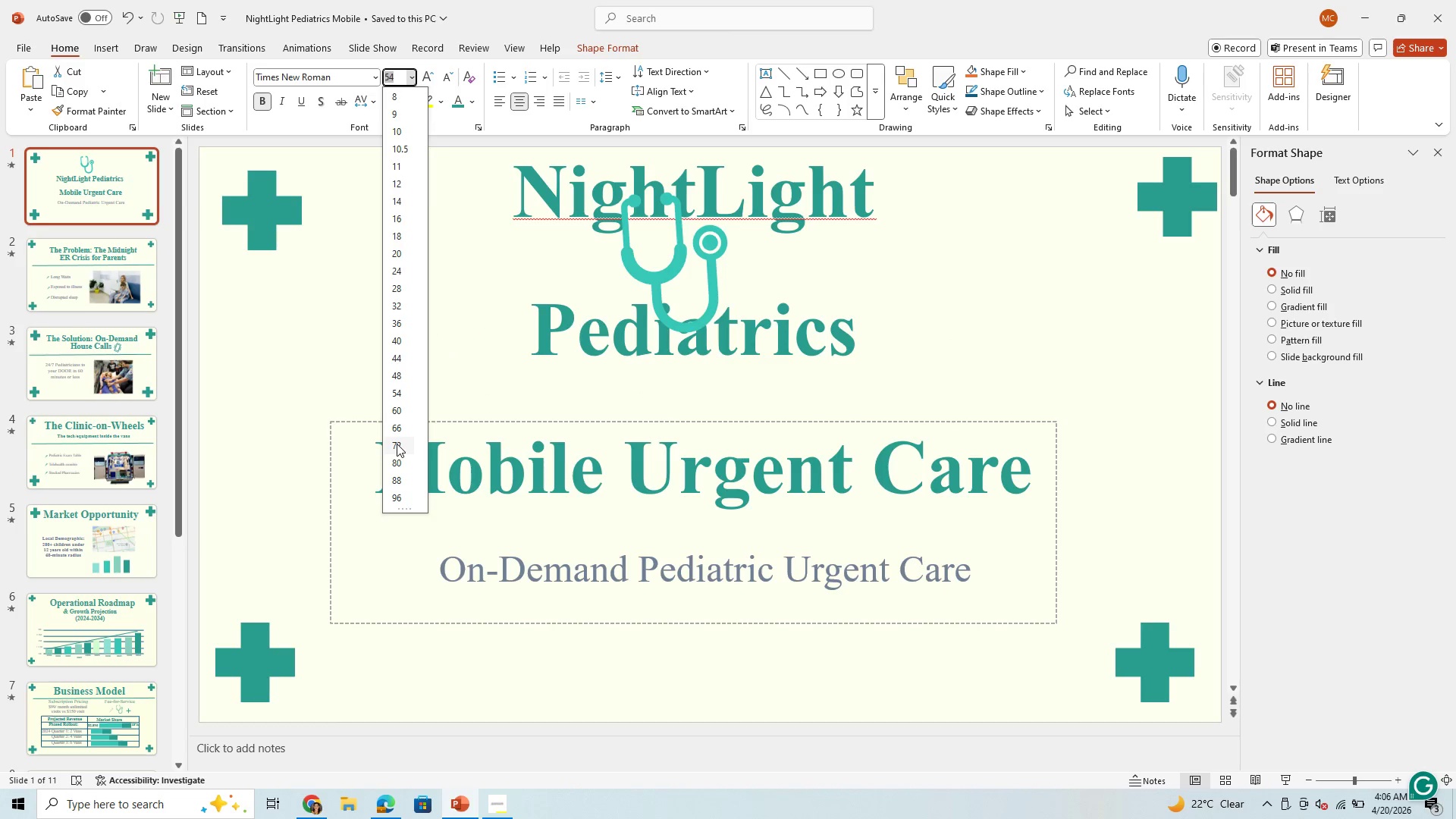 
wait(5.42)
 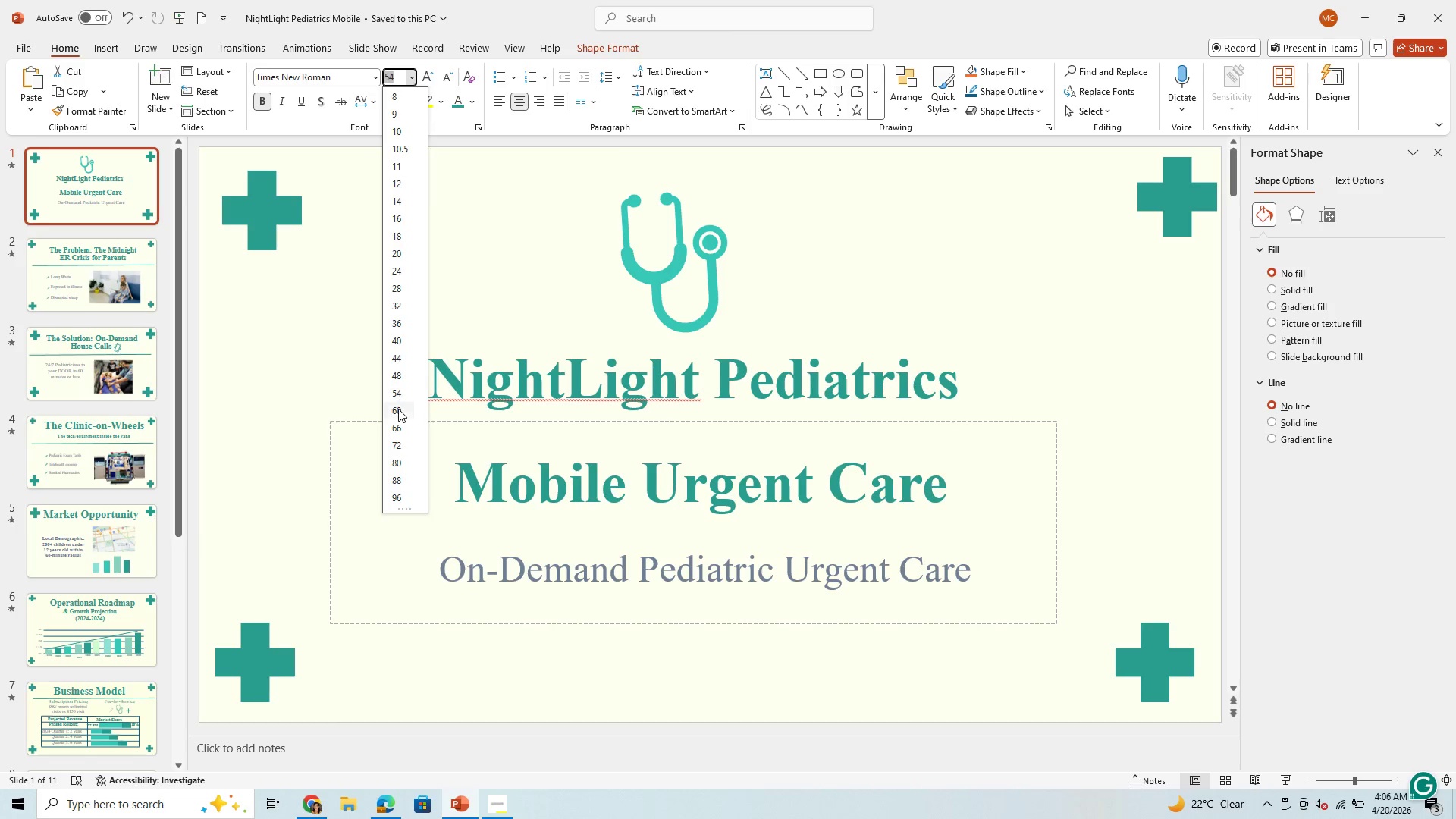 
left_click([397, 425])
 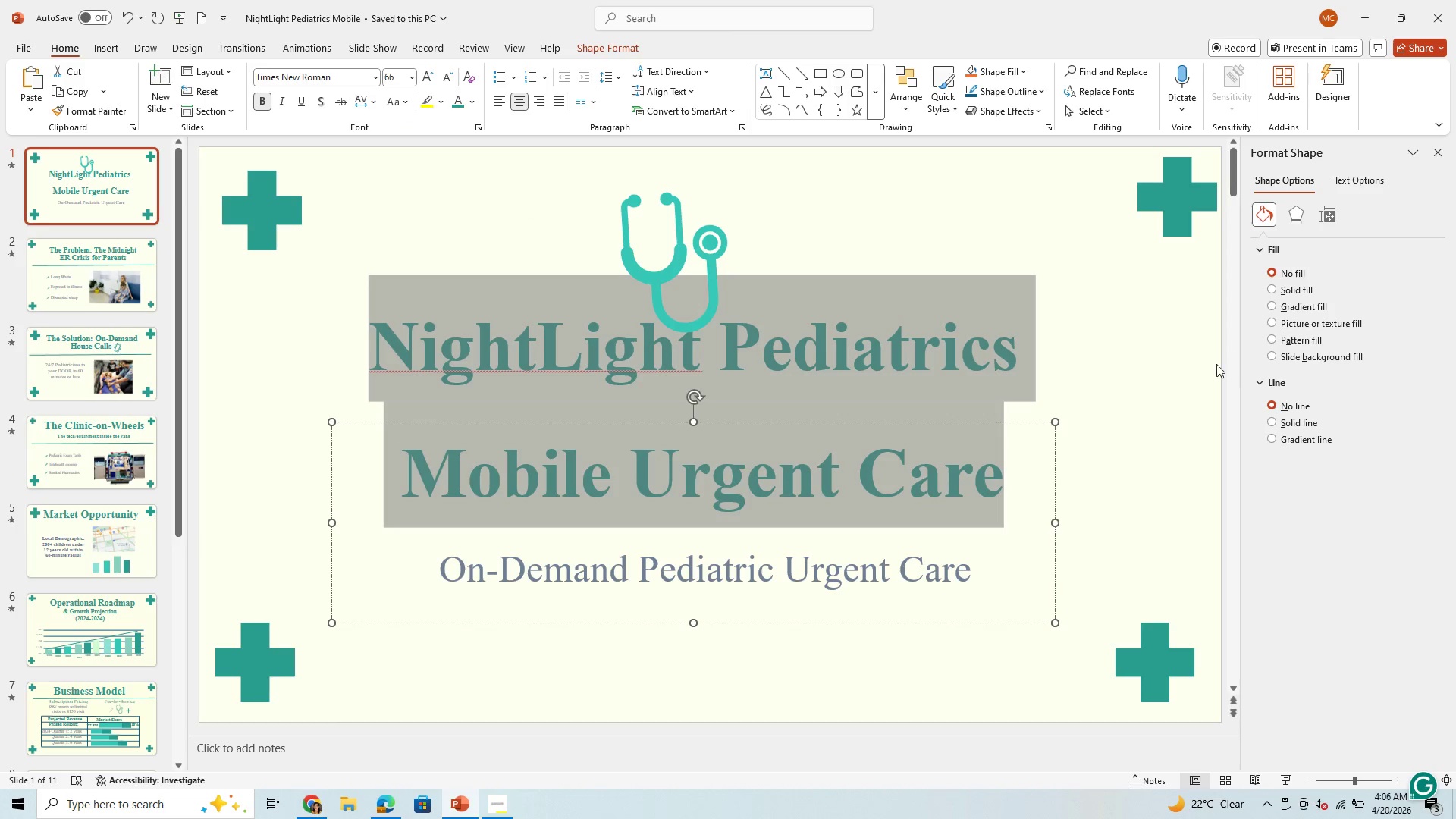 
left_click([1072, 385])
 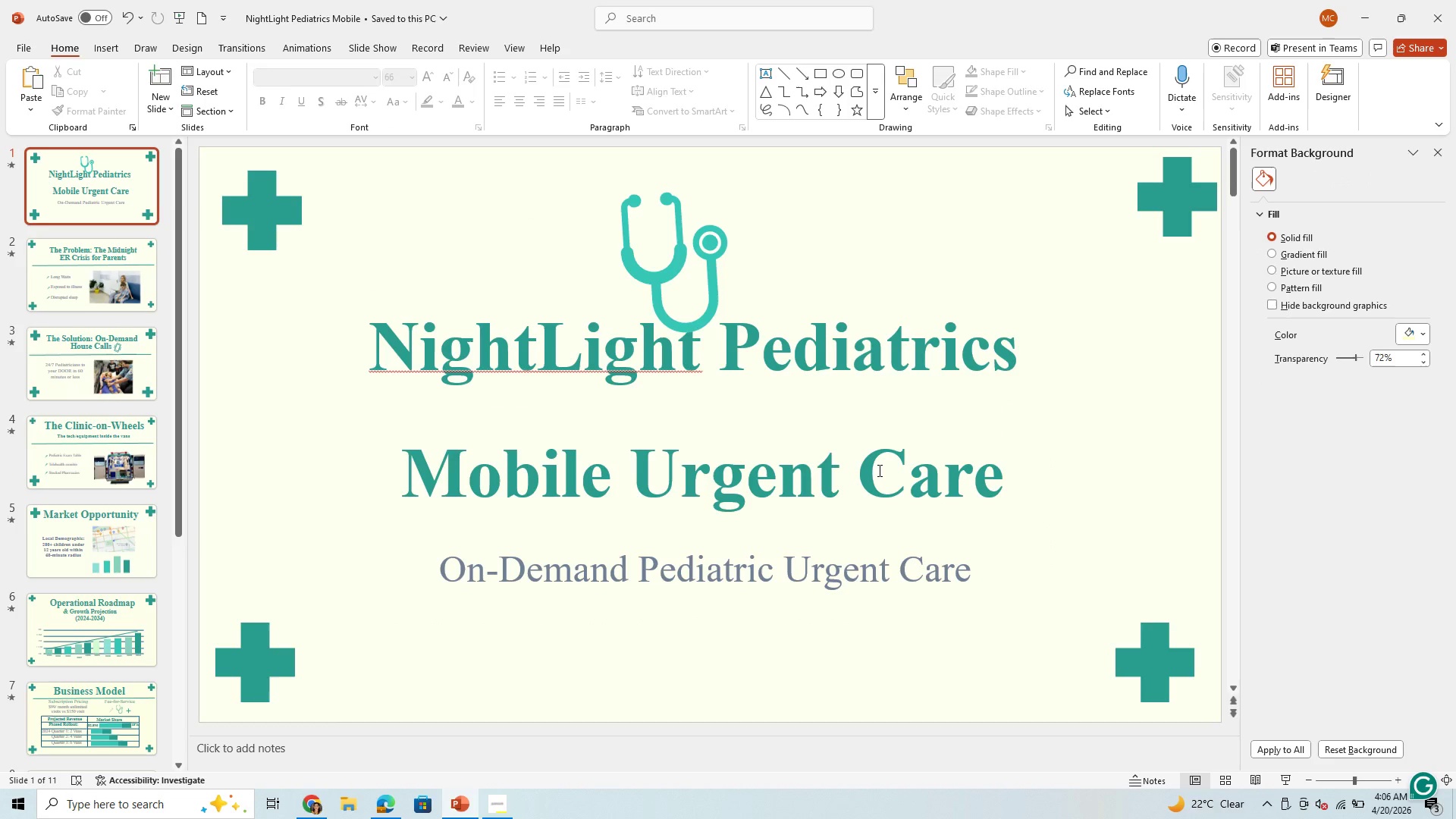 
left_click([878, 470])
 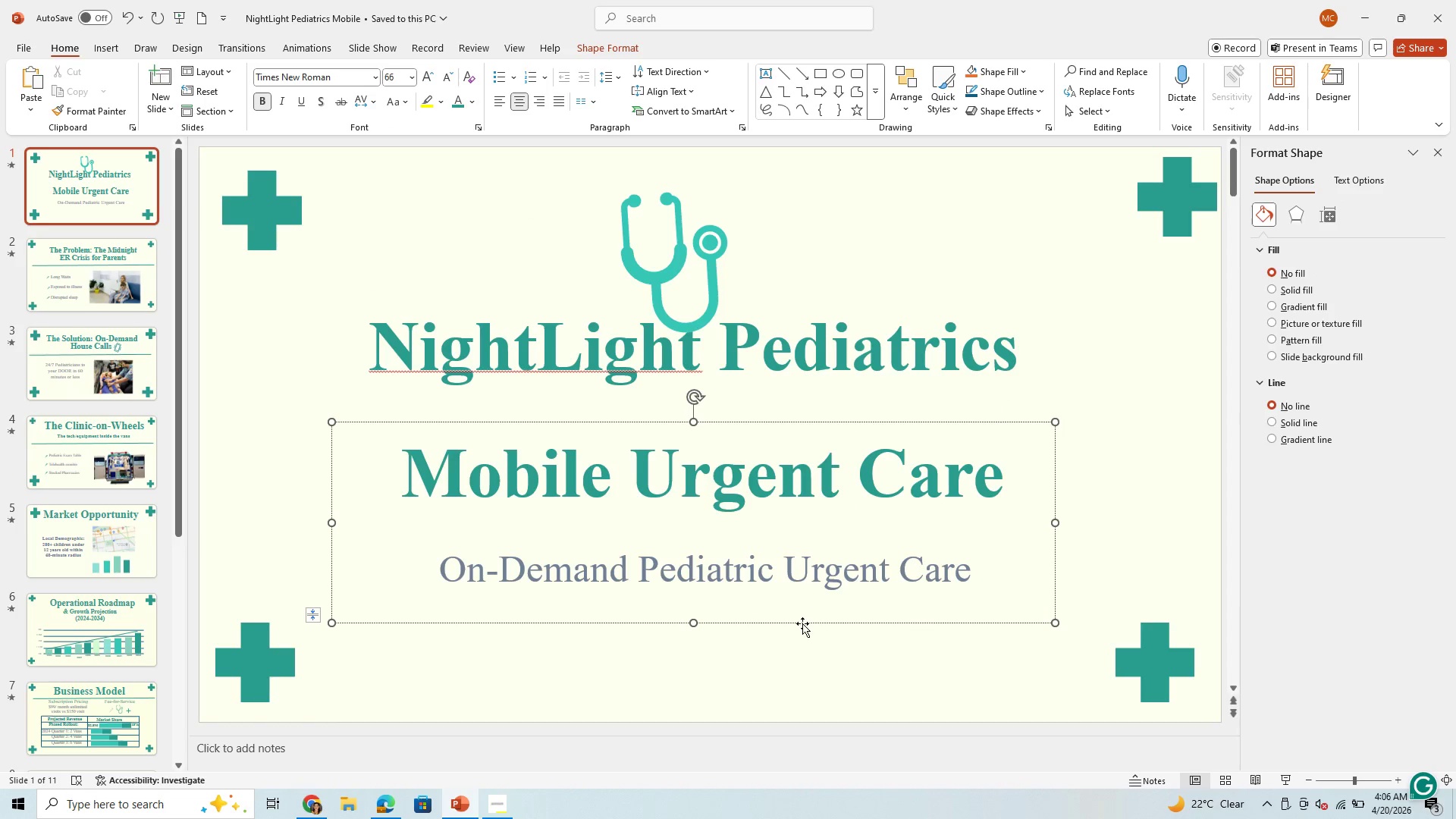 
left_click_drag(start_coordinate=[802, 623], to_coordinate=[799, 645])
 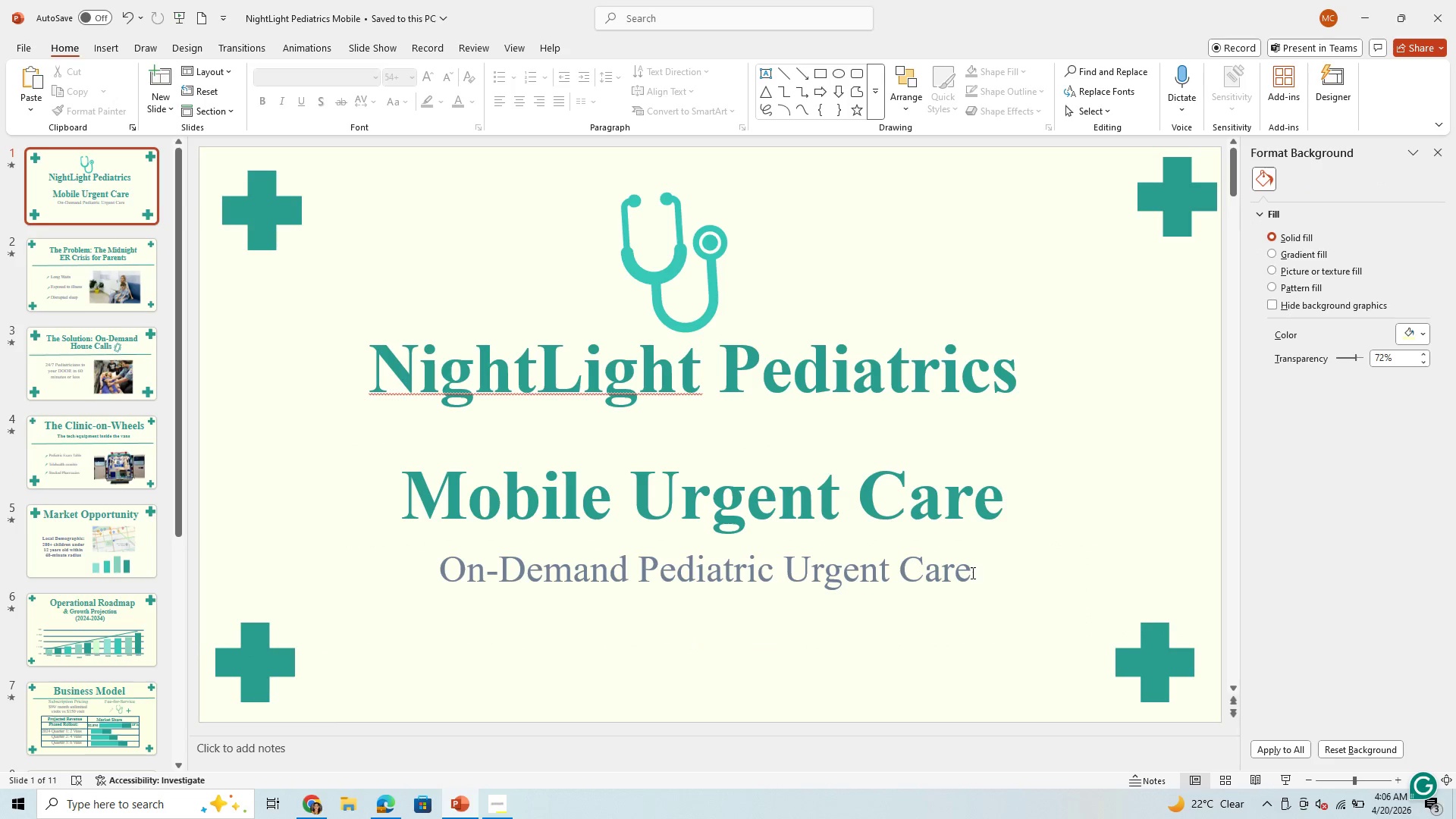 
left_click([839, 592])
 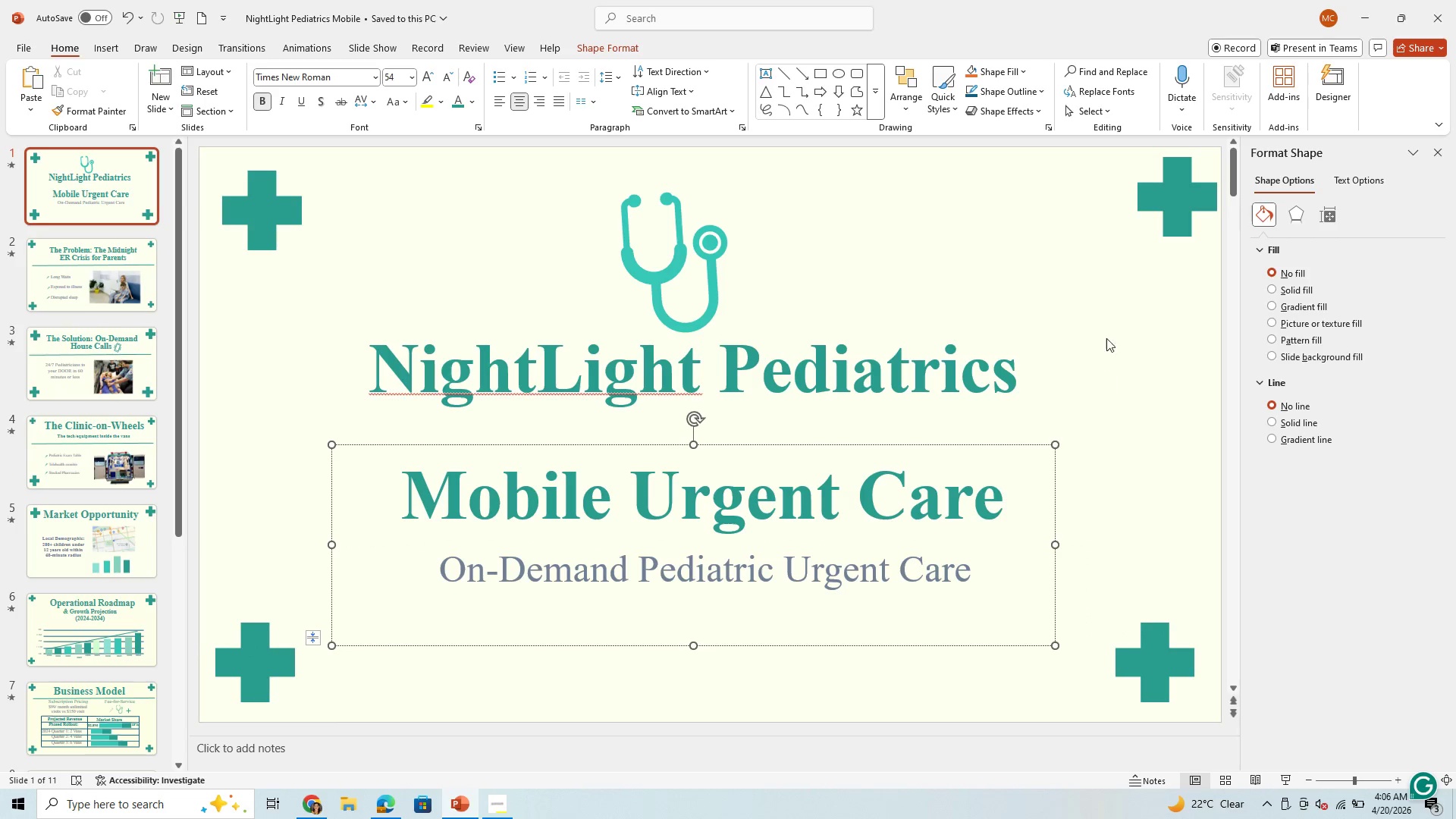 